 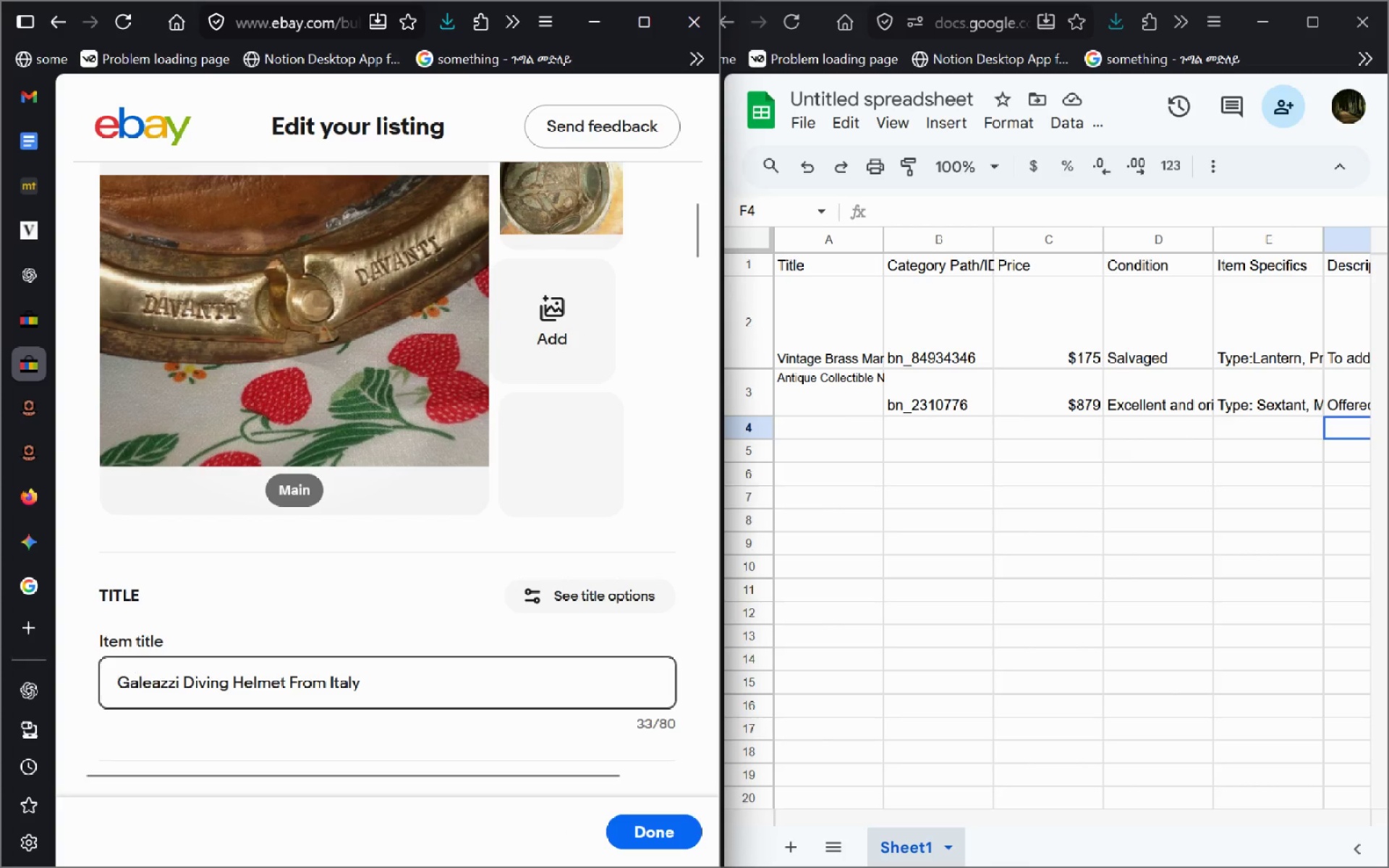 
type(Antique Davanti)
 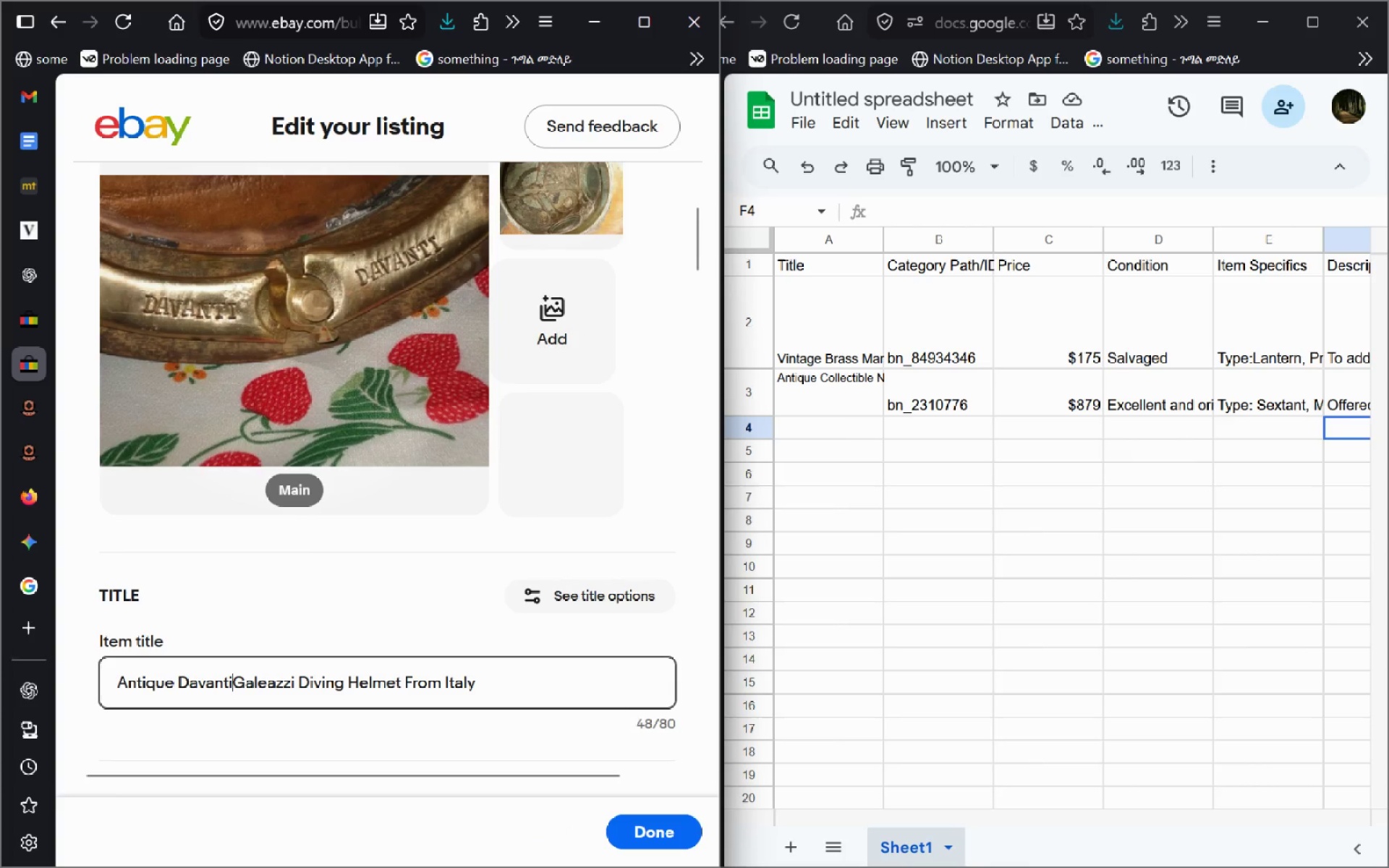 
key(Control+Backspace)
 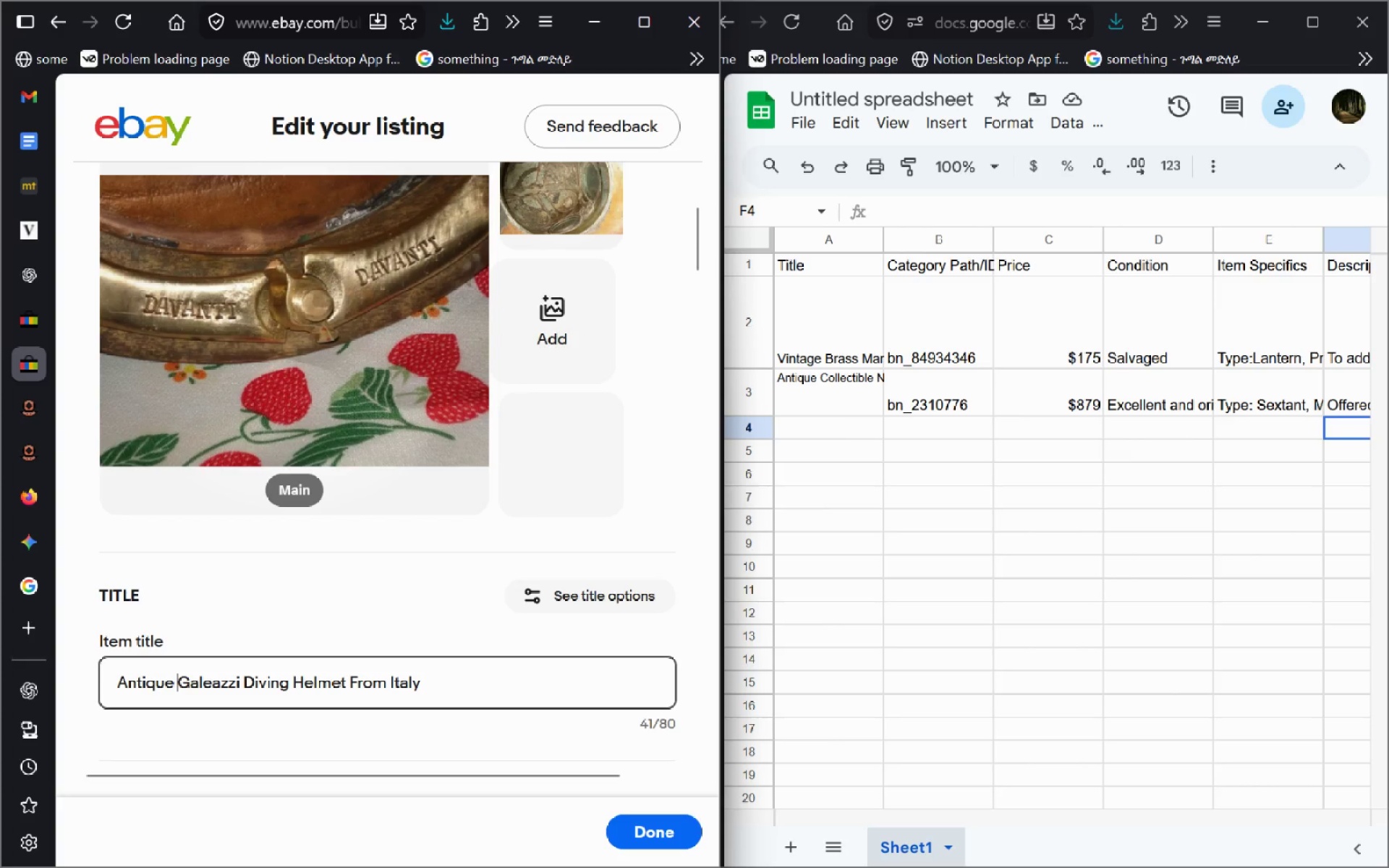 
key(Control+ArrowRight)
 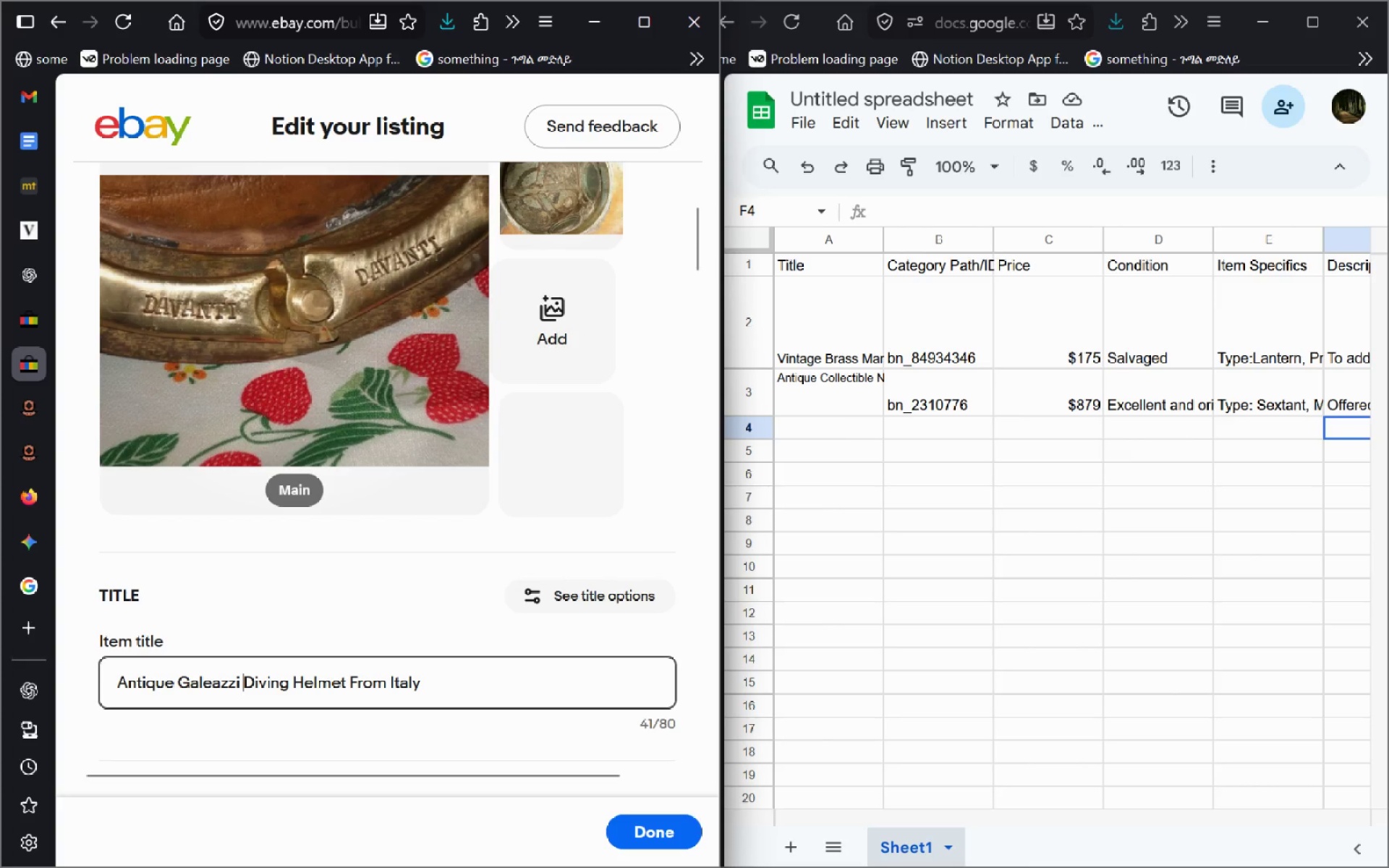 
type(Davanti )
 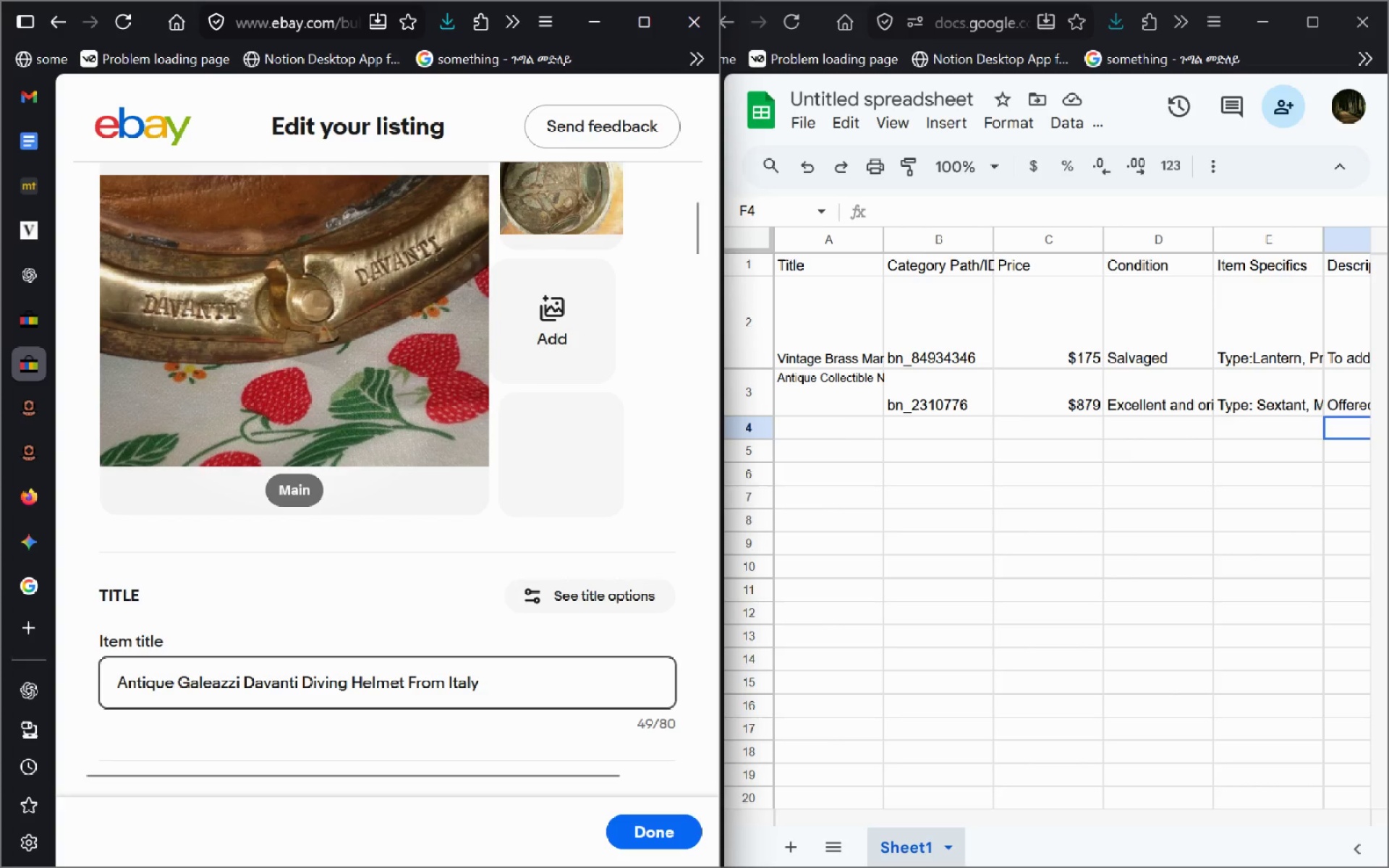 
key(Control+ArrowRight)
 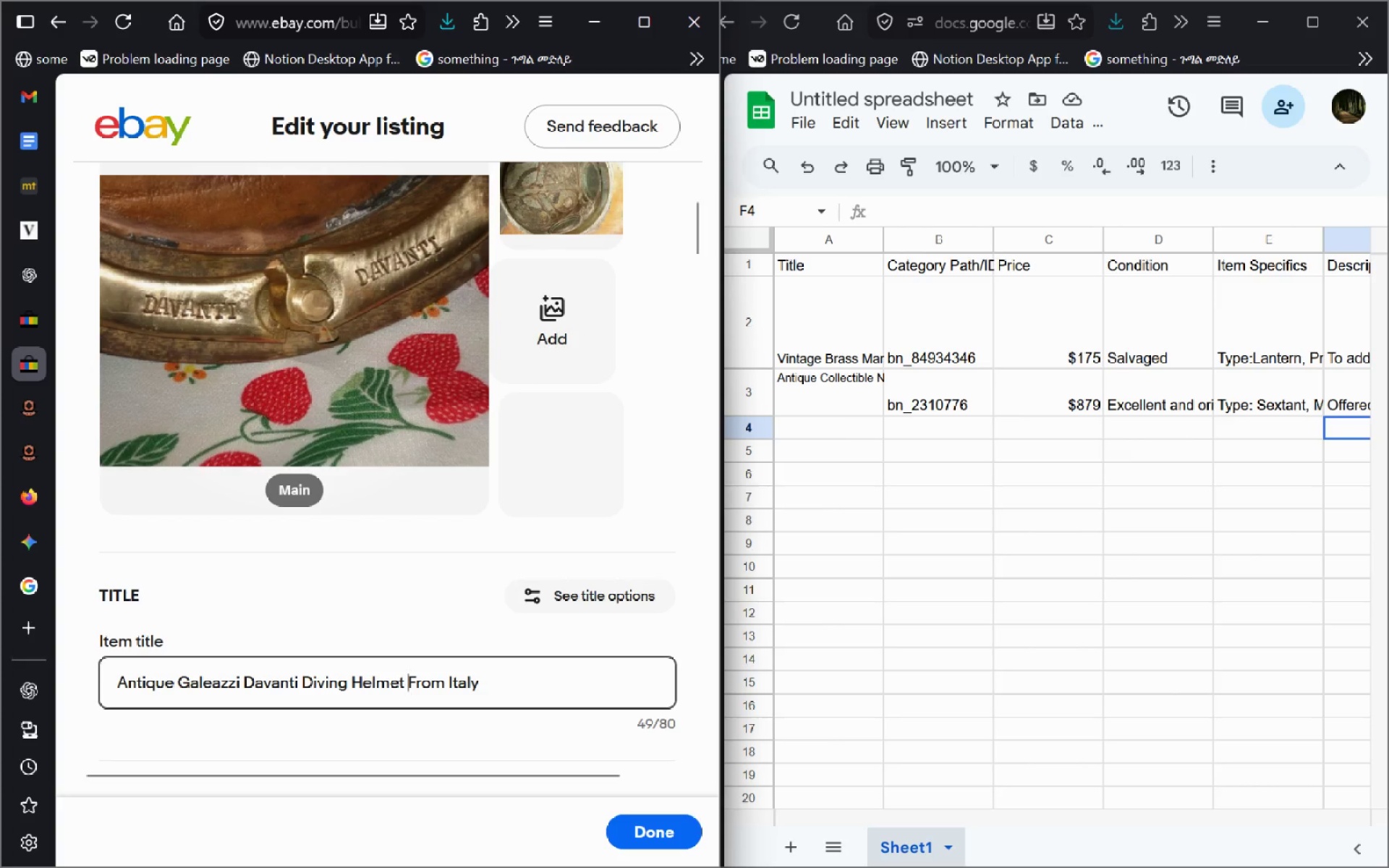 
key(Control+ArrowRight)
 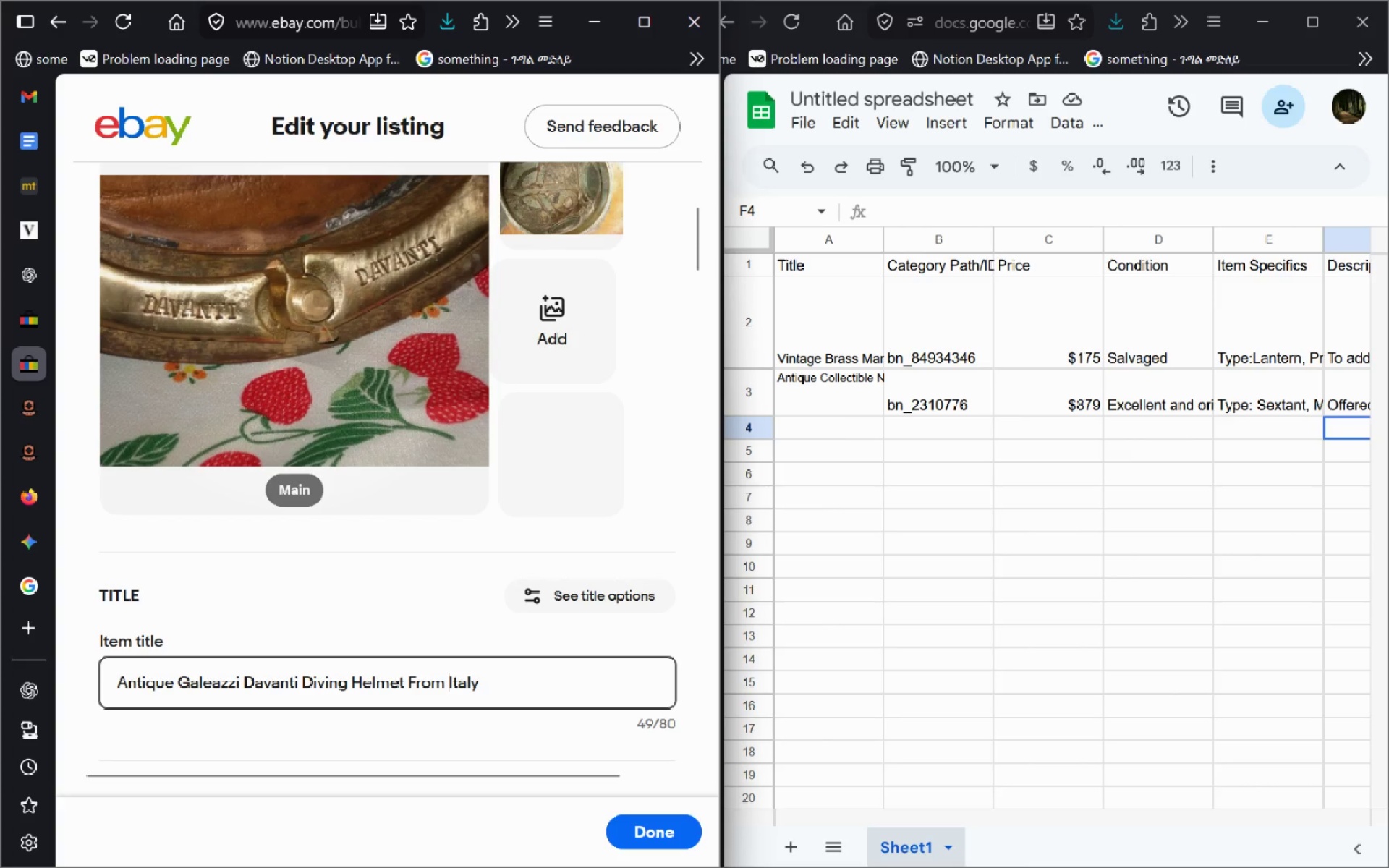 
key(Control+ArrowRight)
 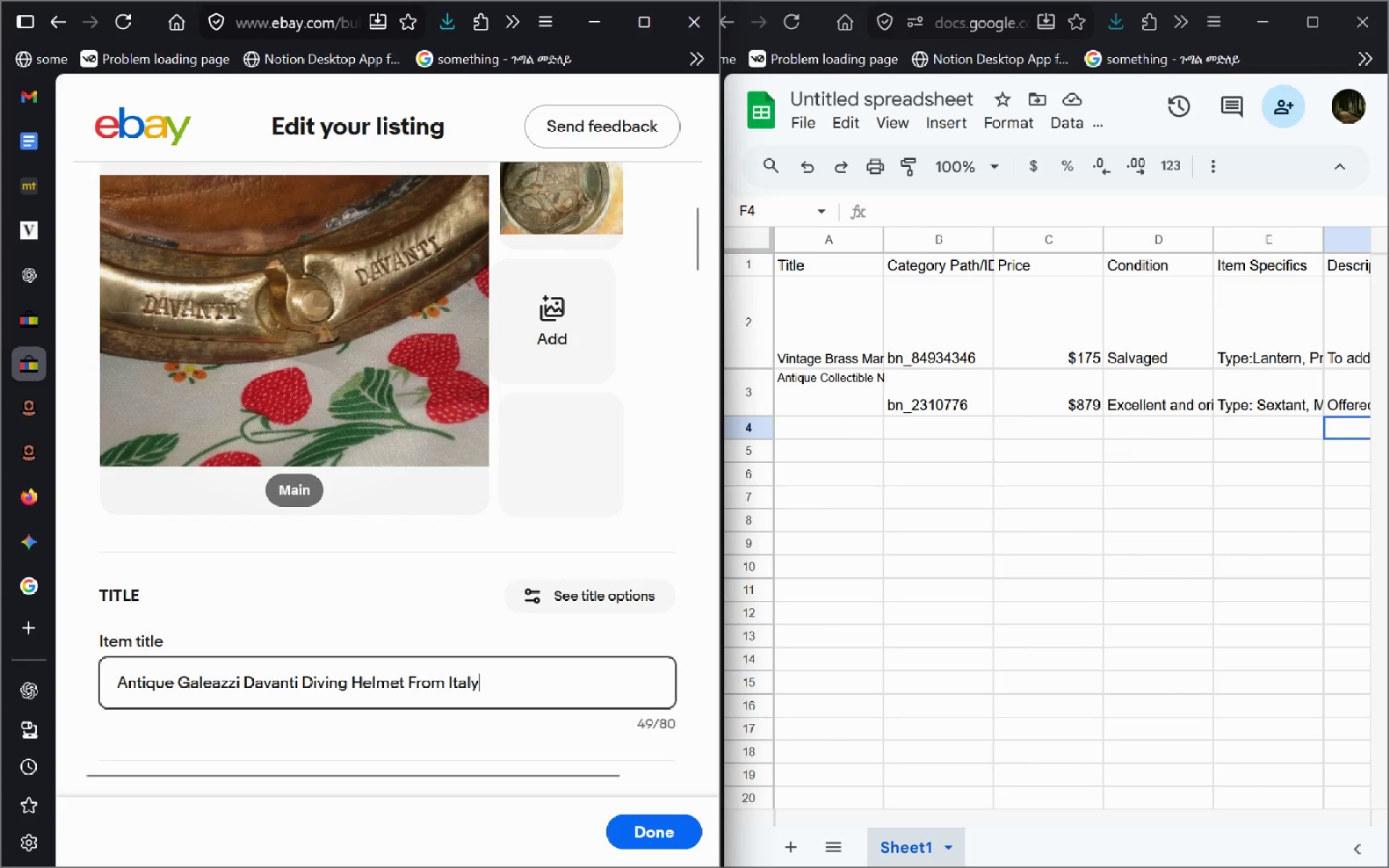 
key(Control+ArrowRight)
 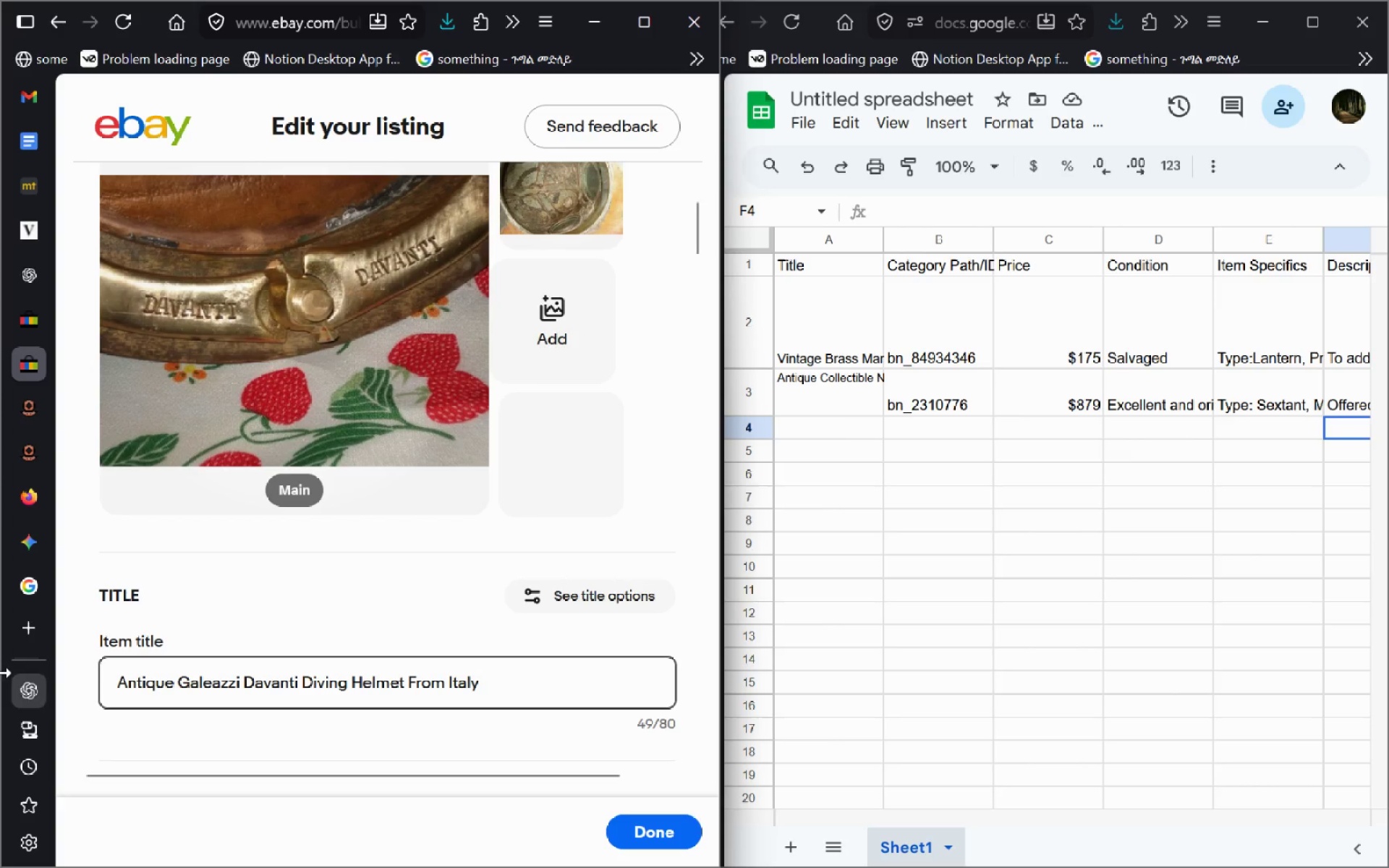 
key(Alt+Tab)
 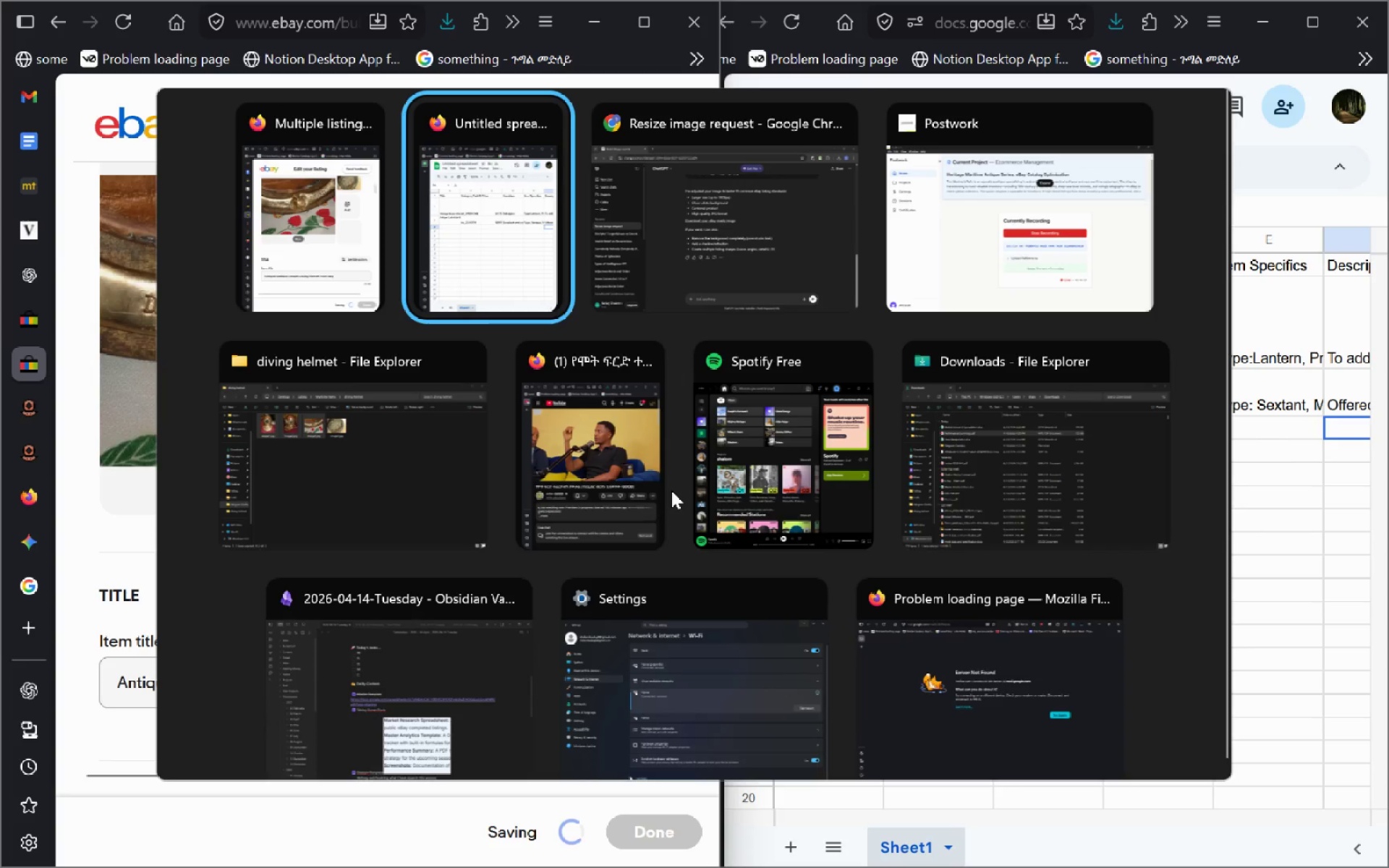 
key(Alt+Tab)
 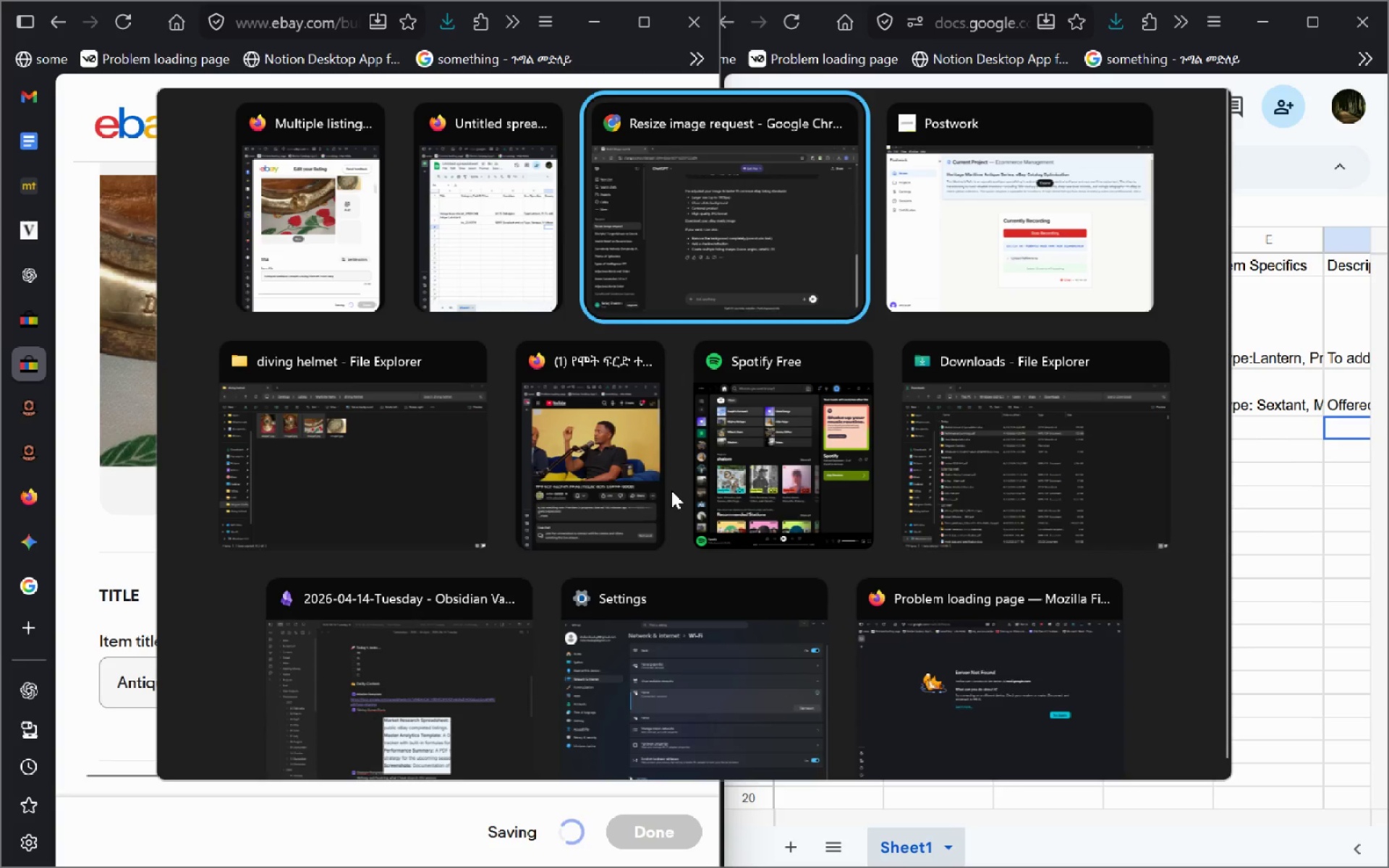 
key(Alt+Tab)